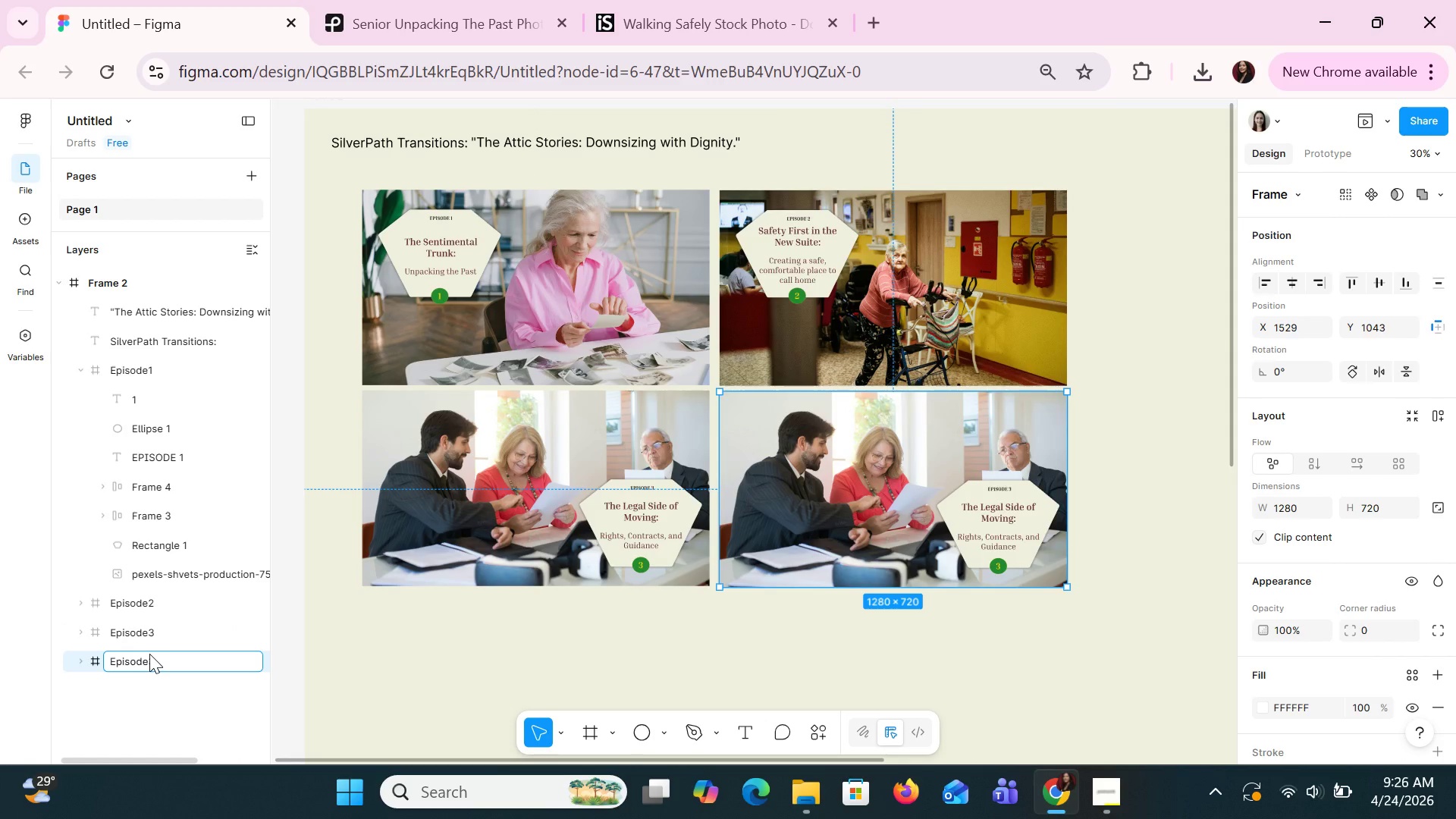 
key(Backspace)
 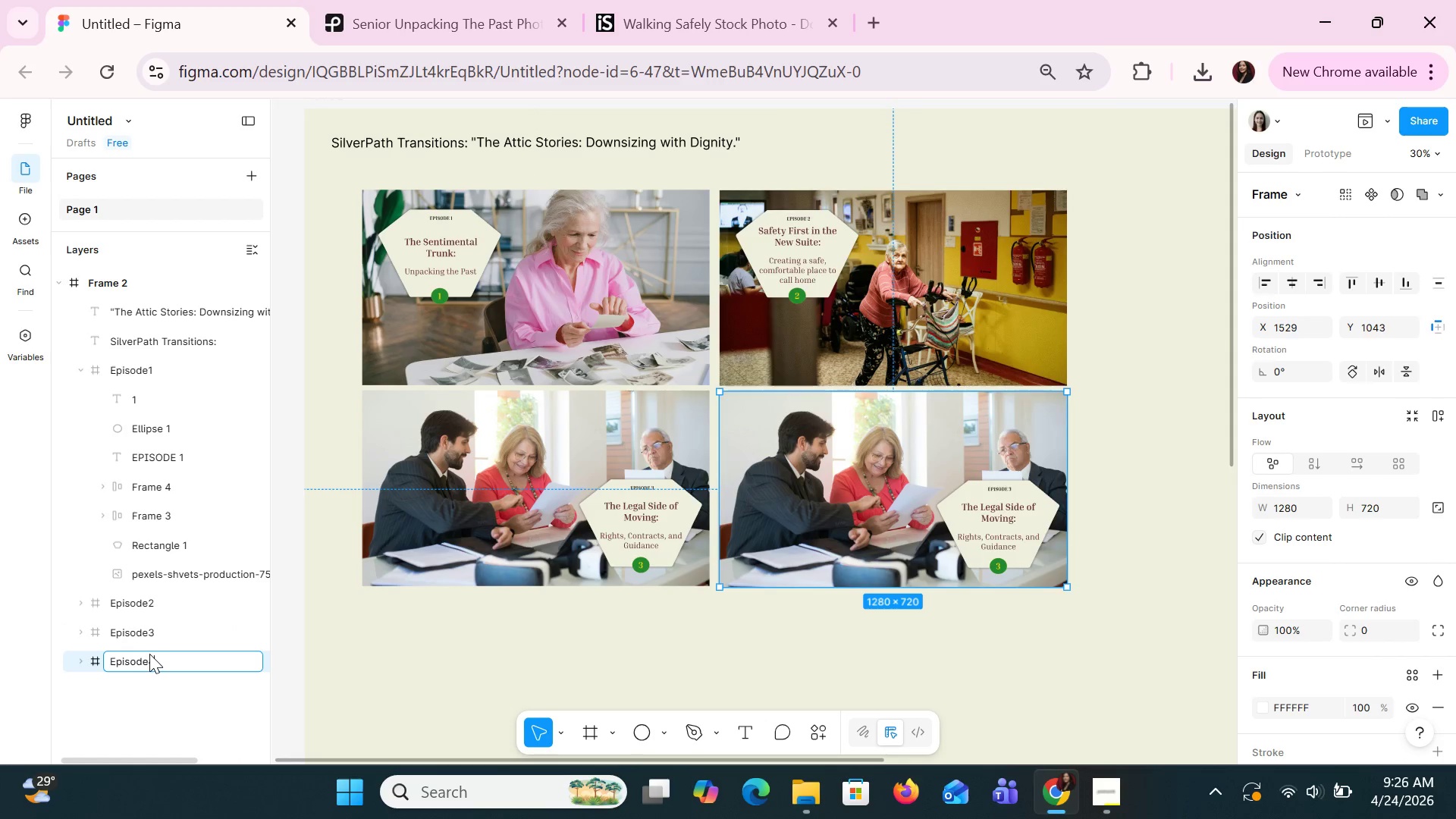 
key(4)
 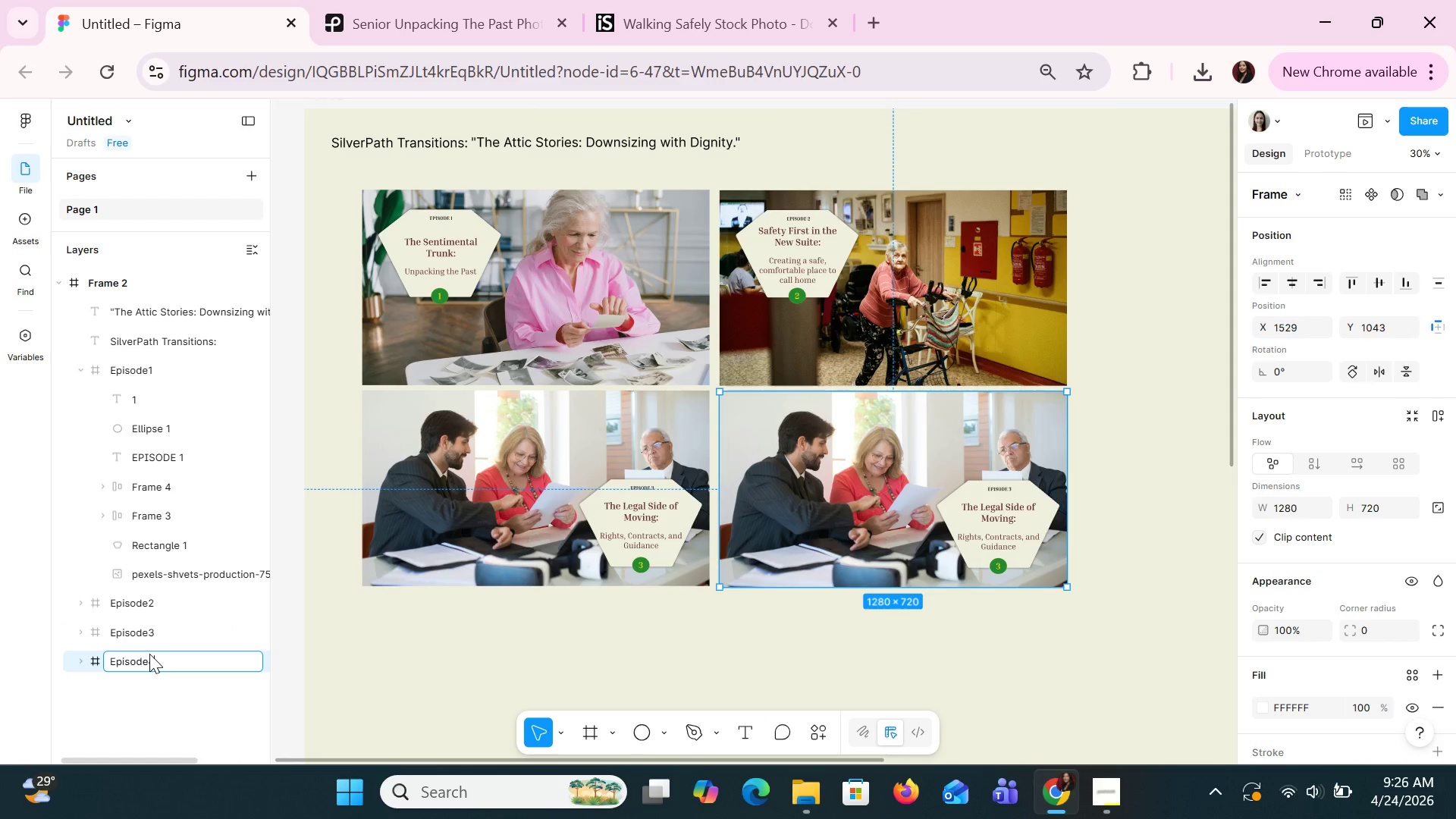 
key(Enter)
 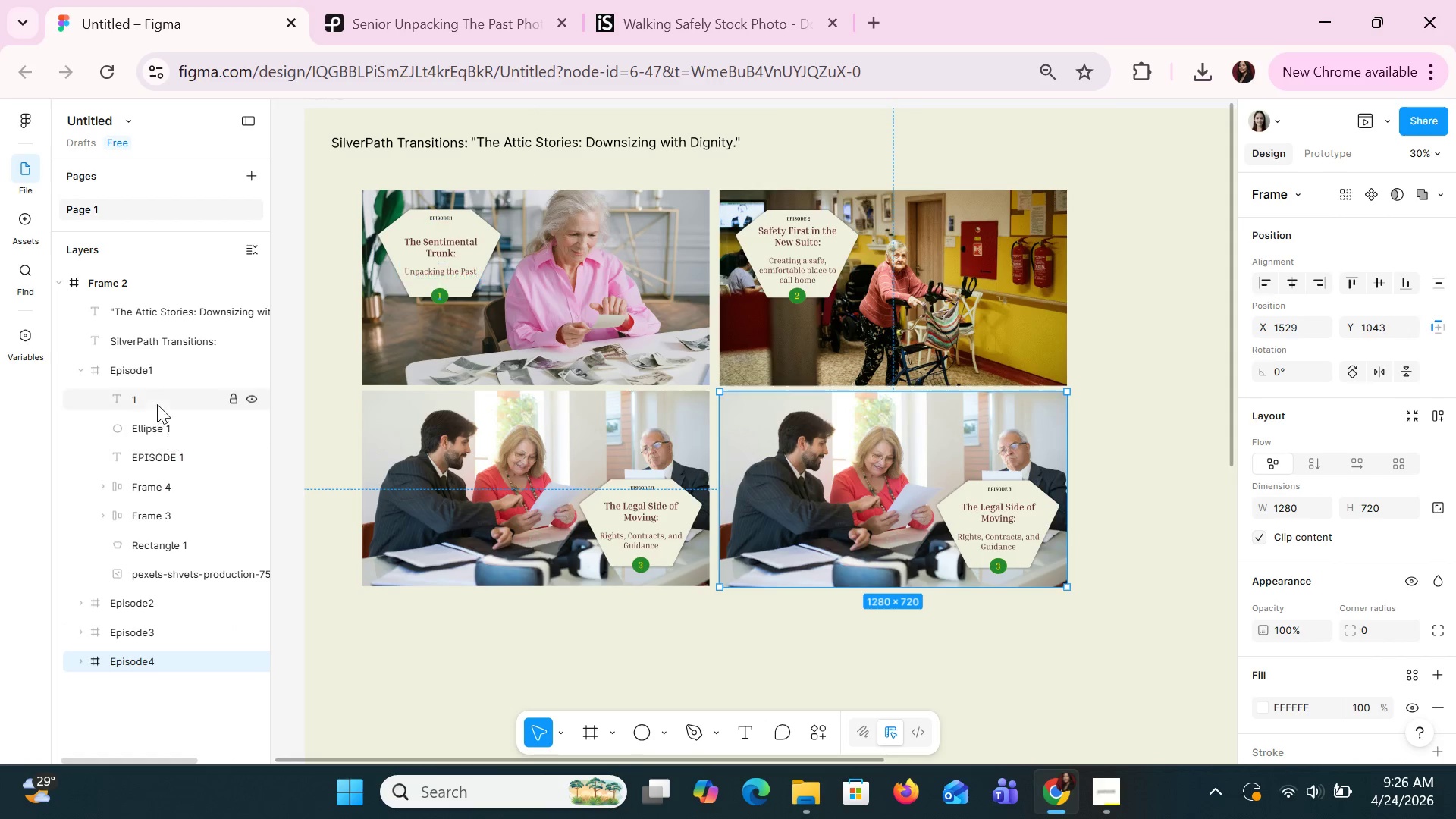 
left_click([105, 600])
 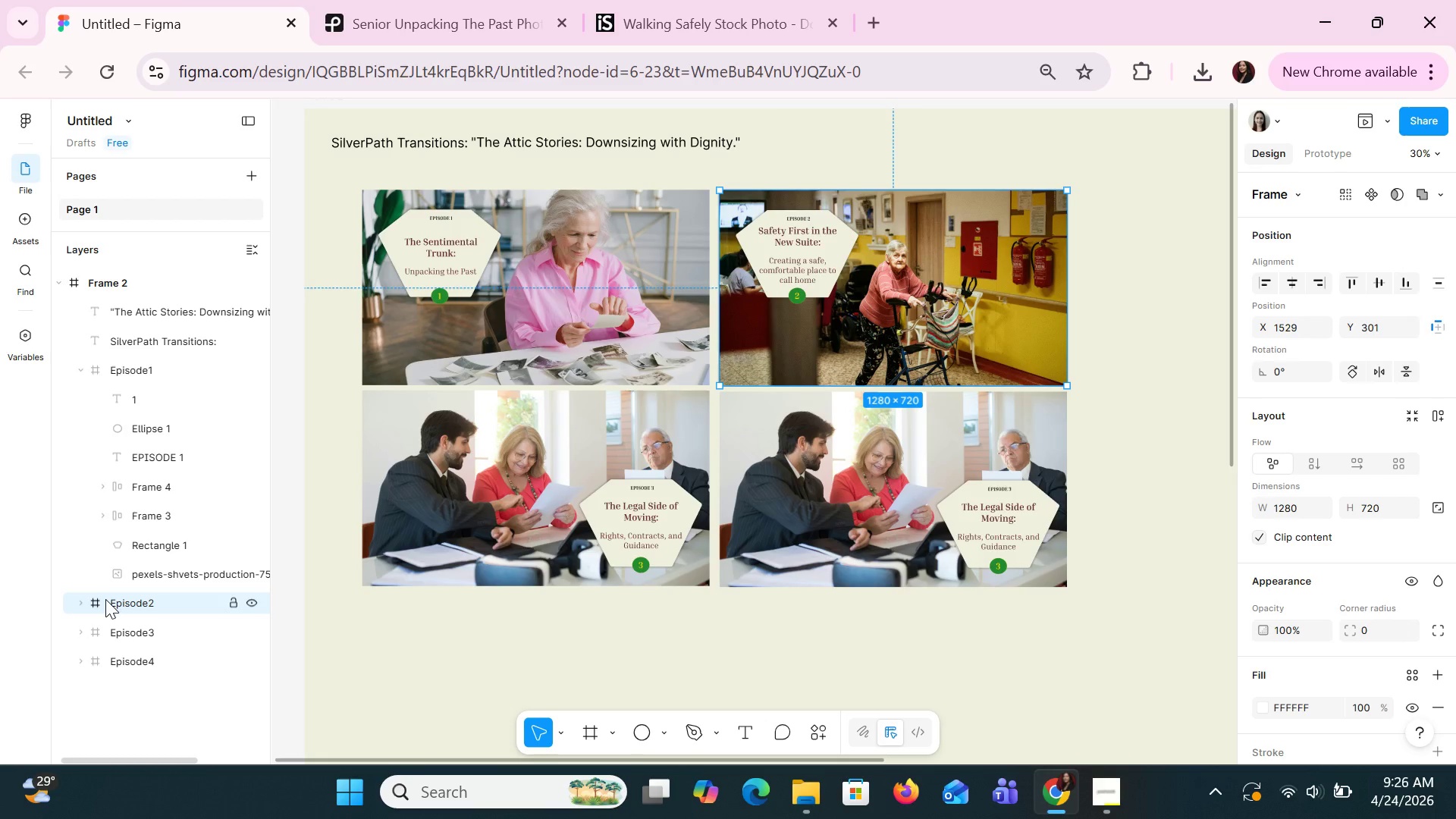 
key(ArrowUp)
 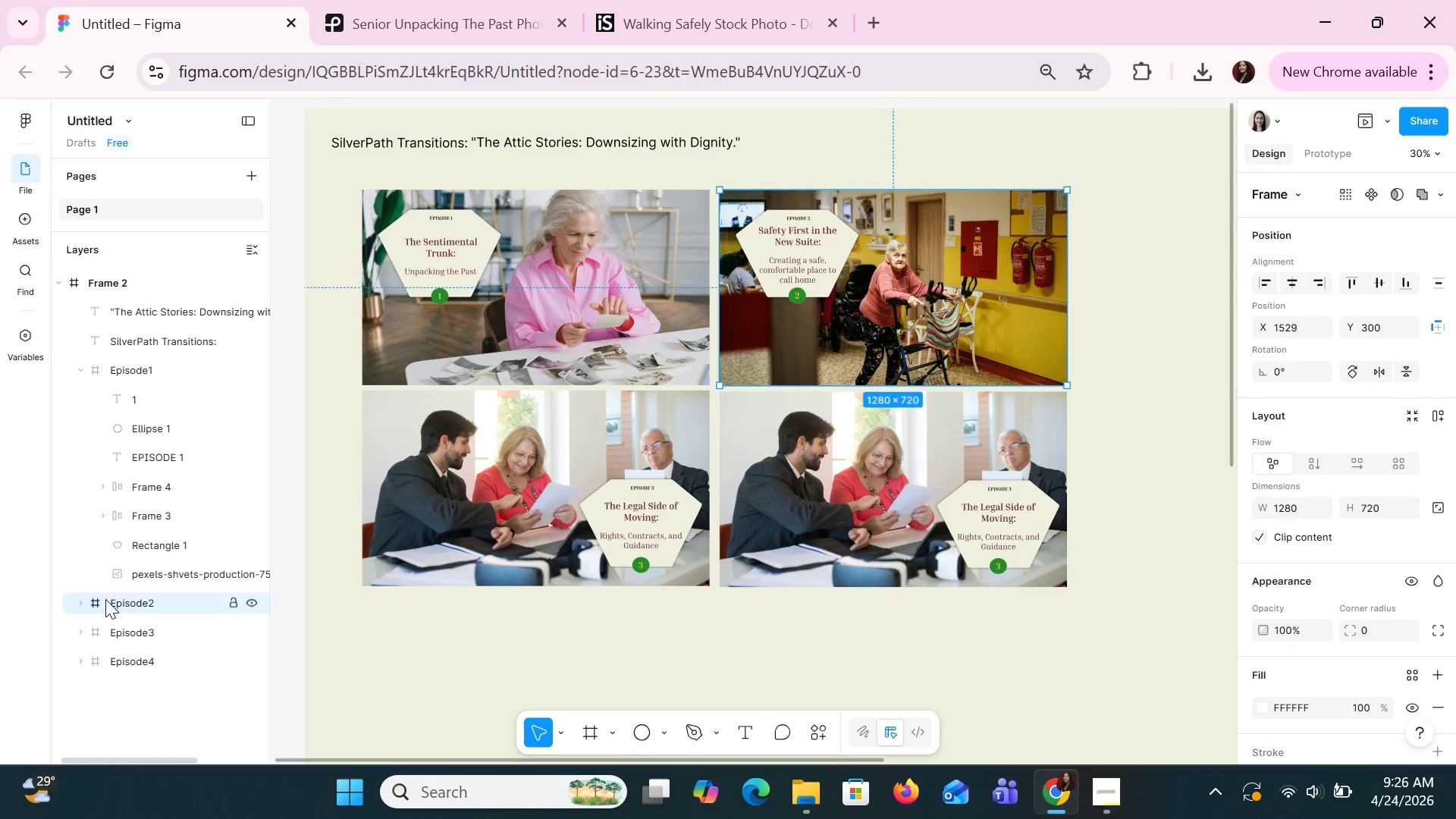 
key(ArrowUp)
 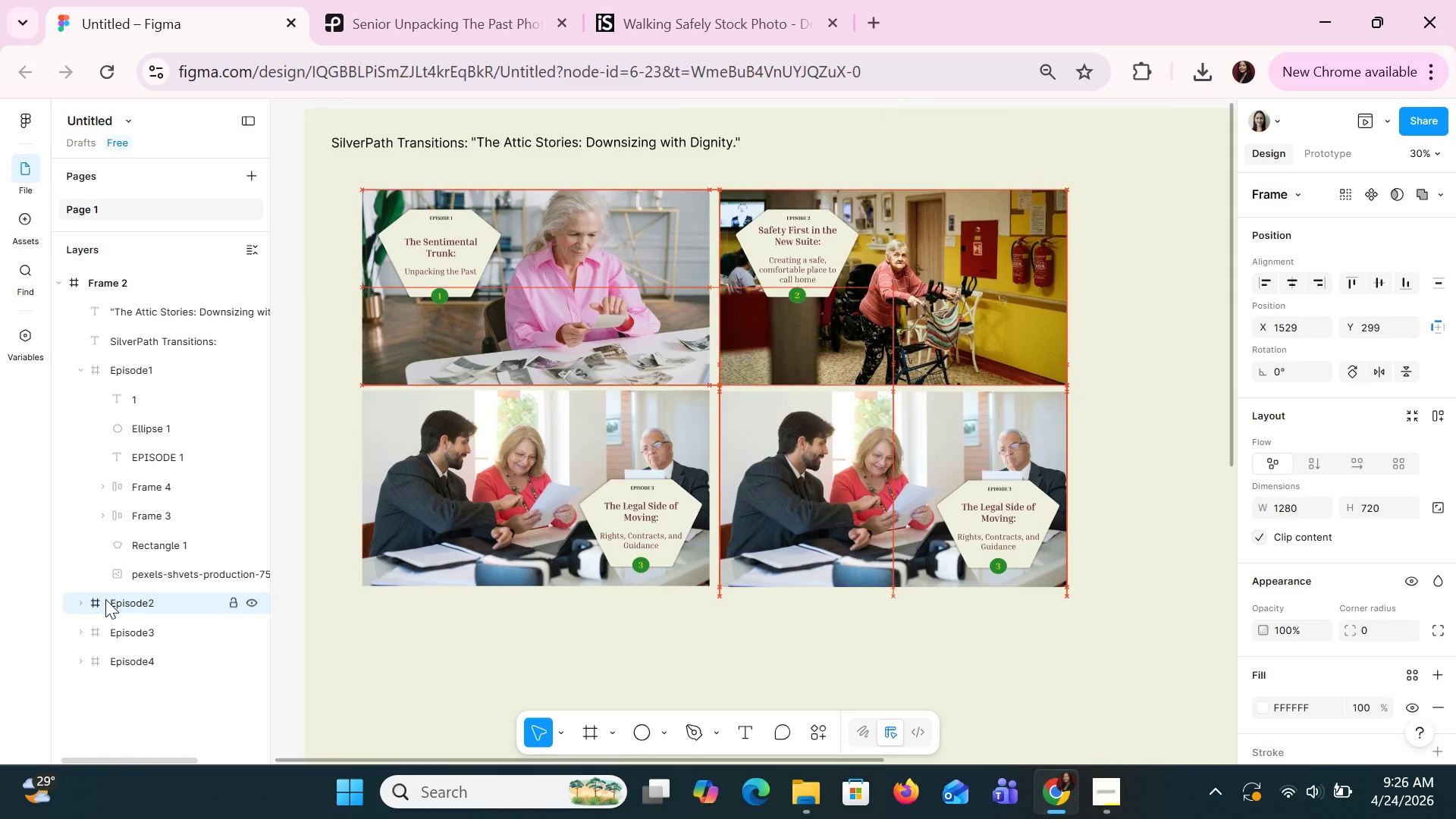 
key(ArrowUp)
 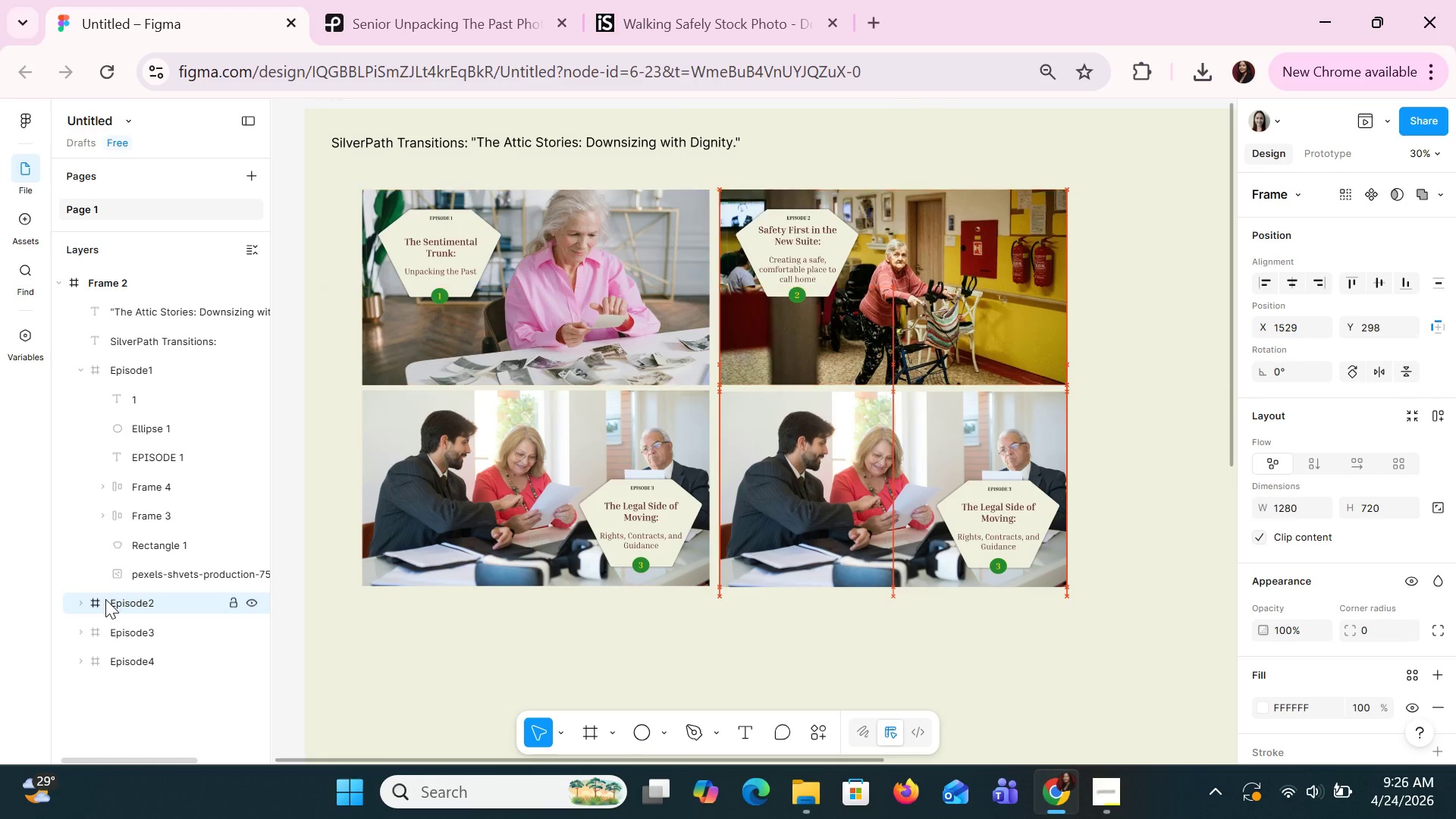 
key(ArrowUp)
 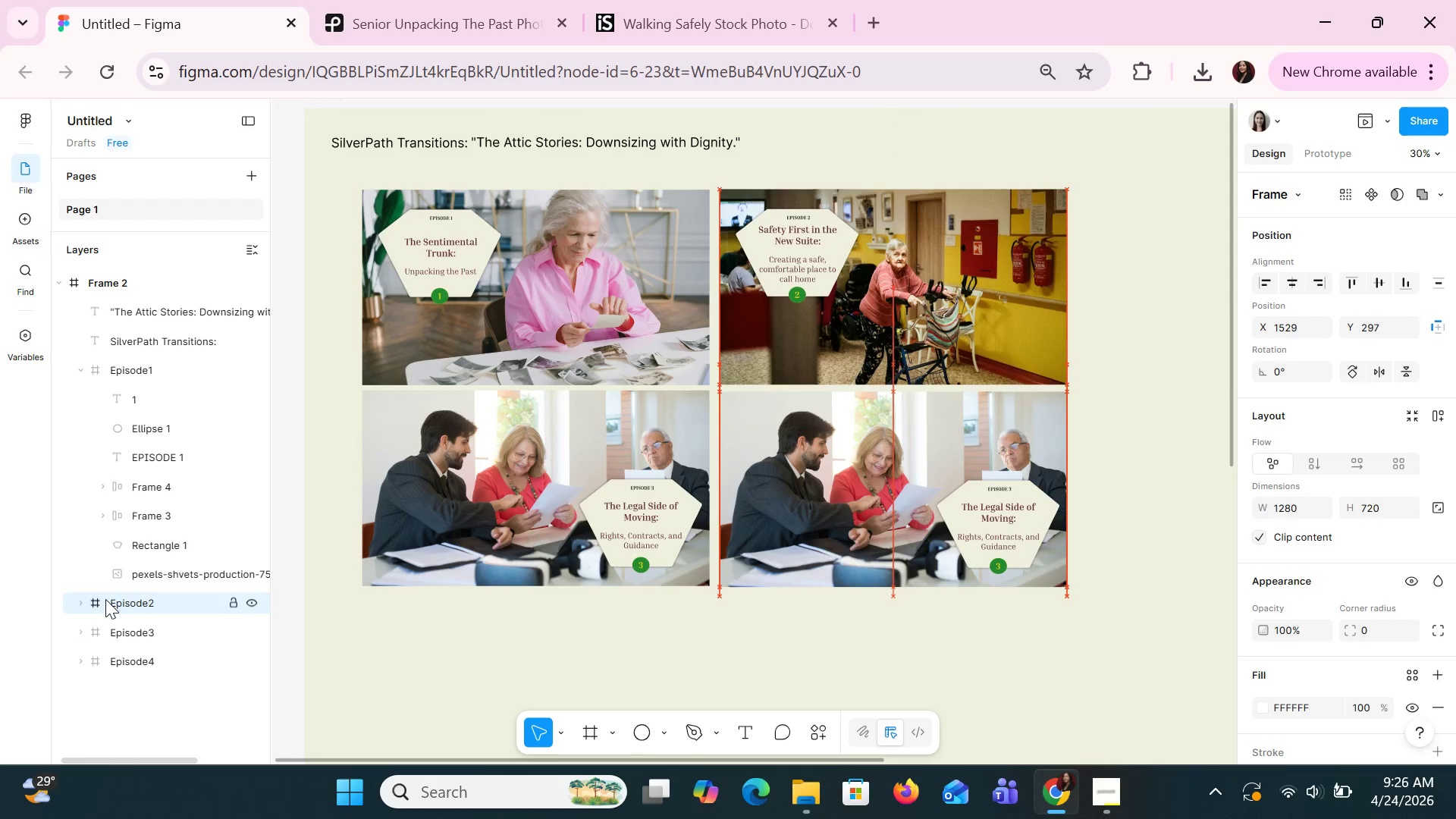 
key(ArrowUp)
 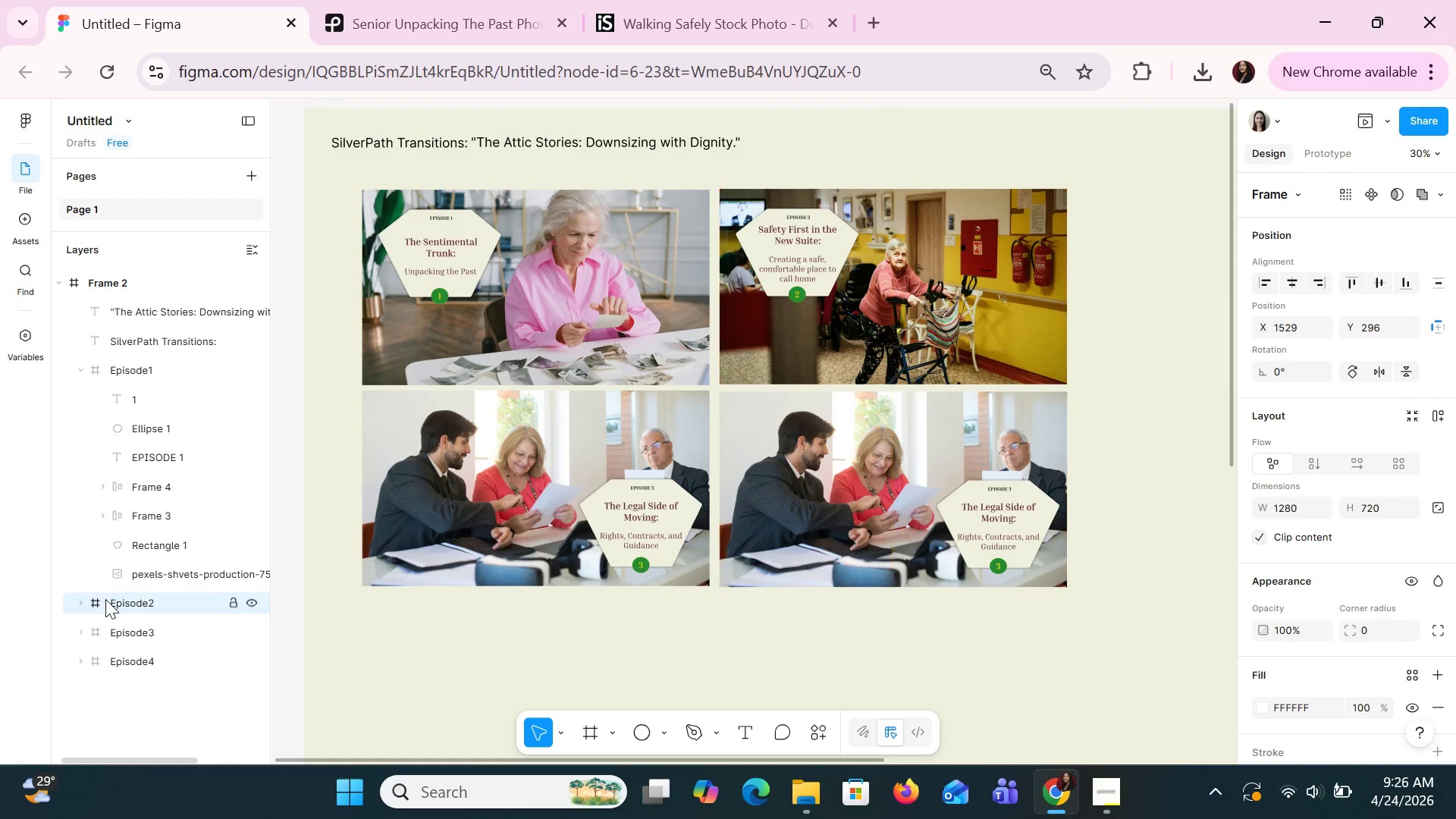 
key(ArrowDown)
 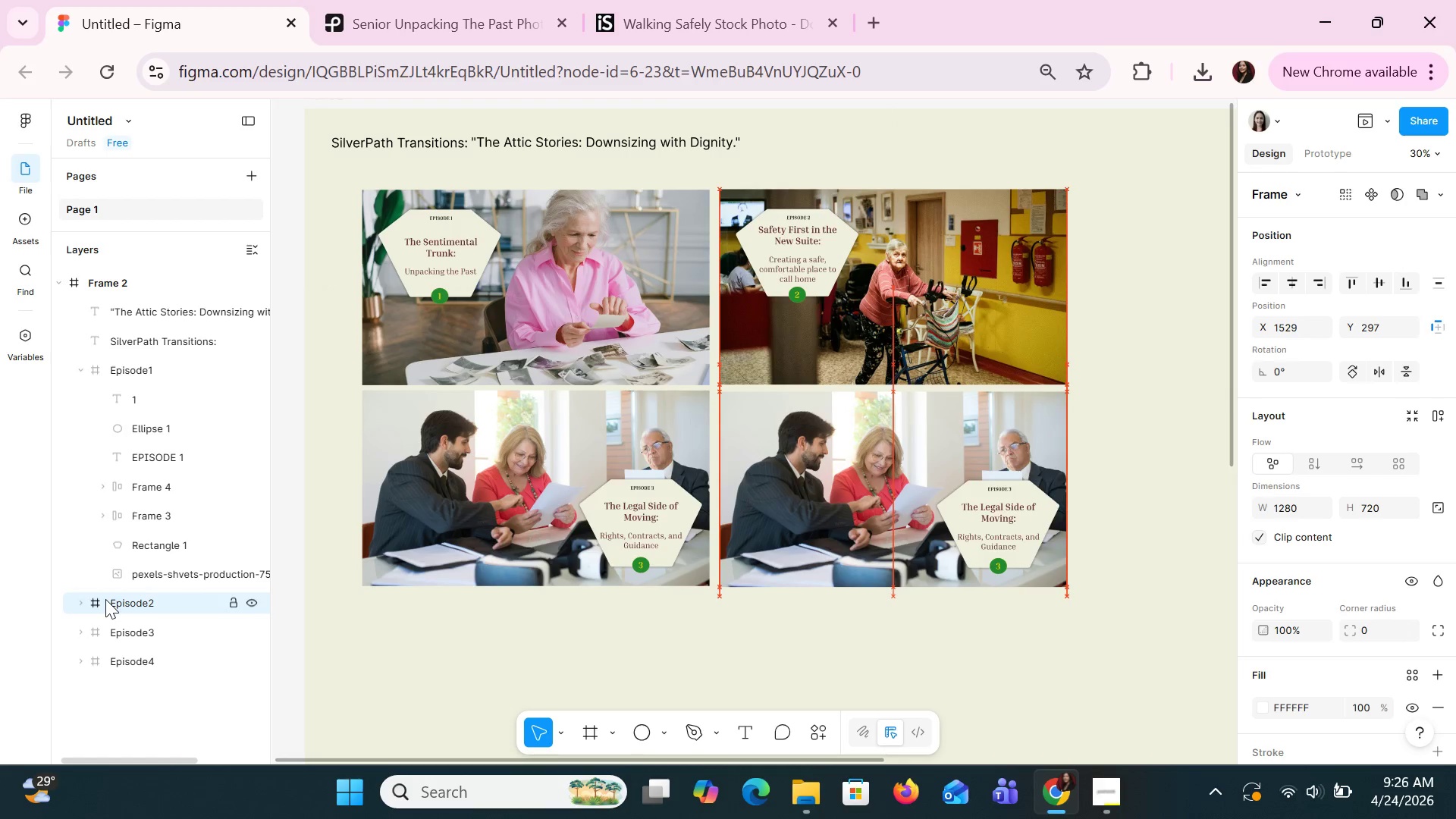 
key(ArrowDown)
 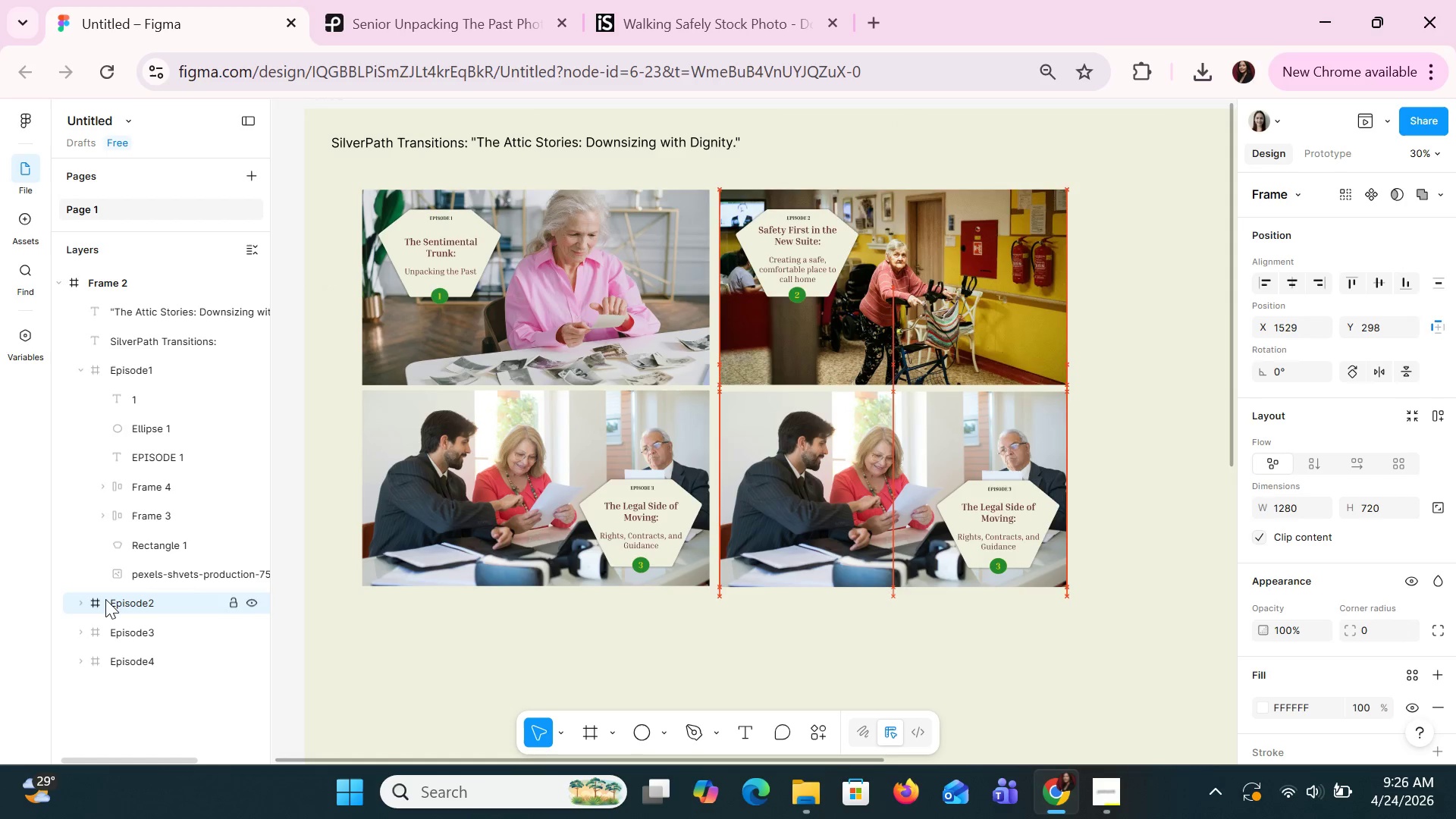 
key(ArrowDown)
 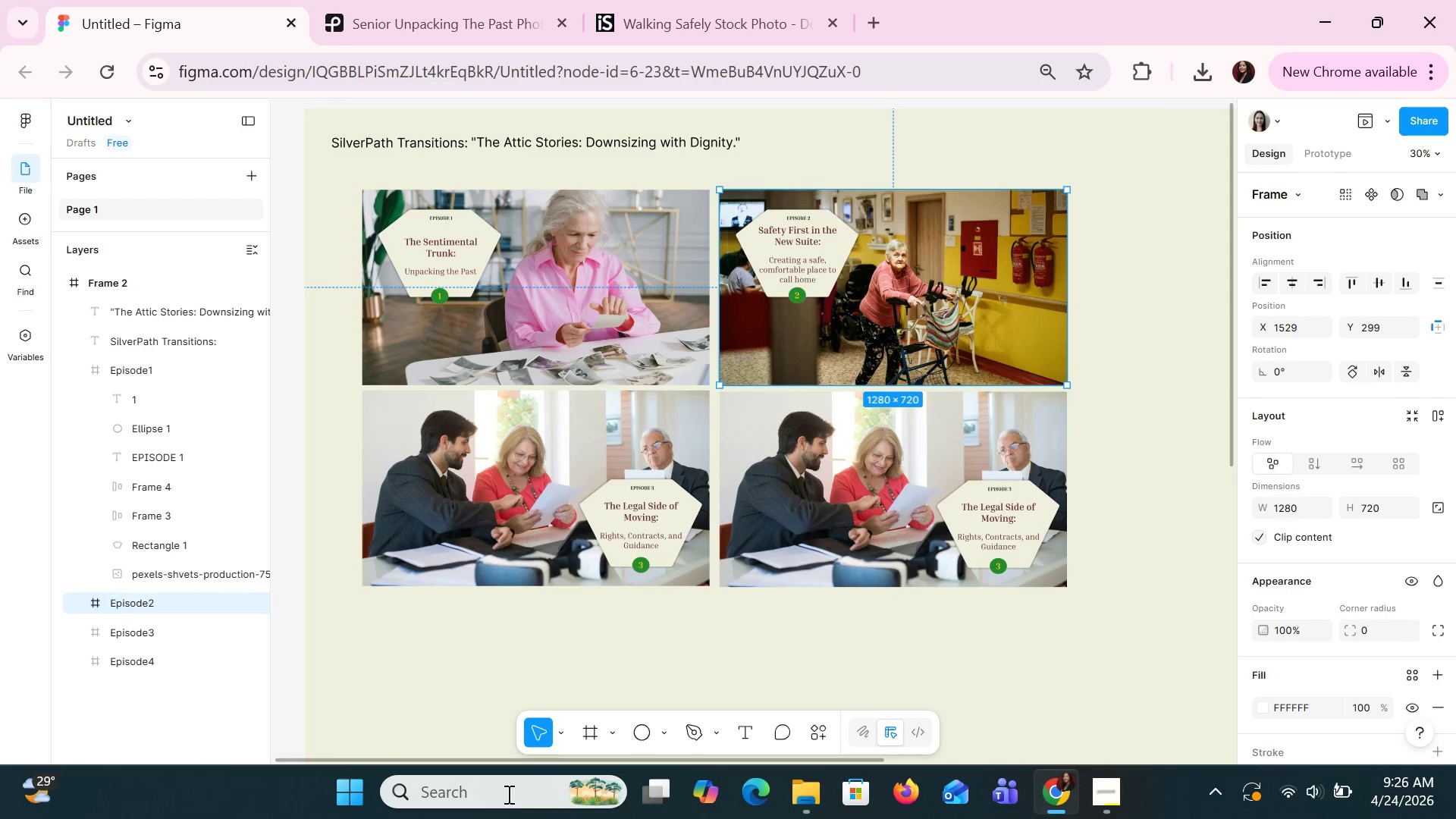 
left_click([744, 431])
 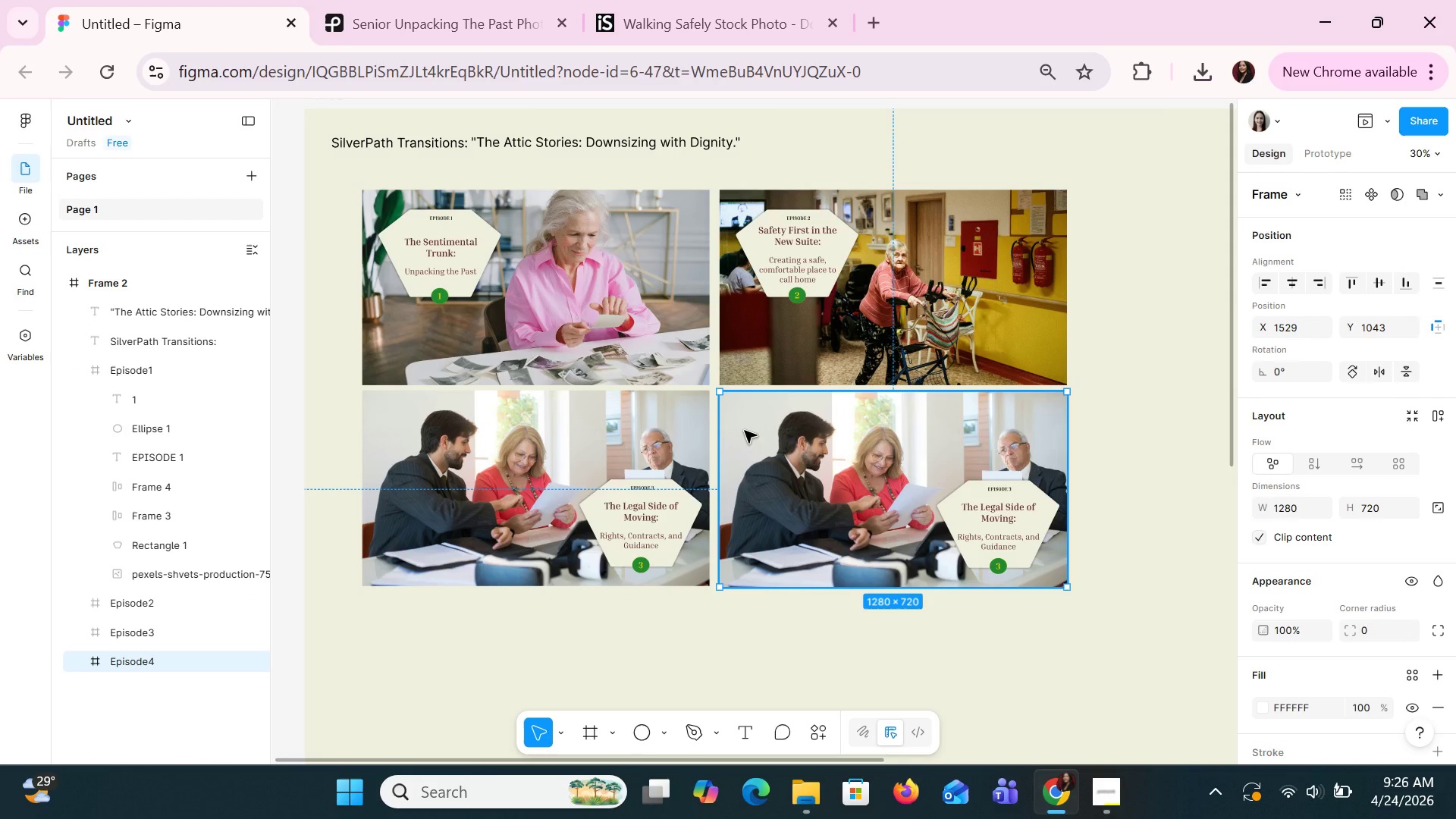 
key(ArrowLeft)
 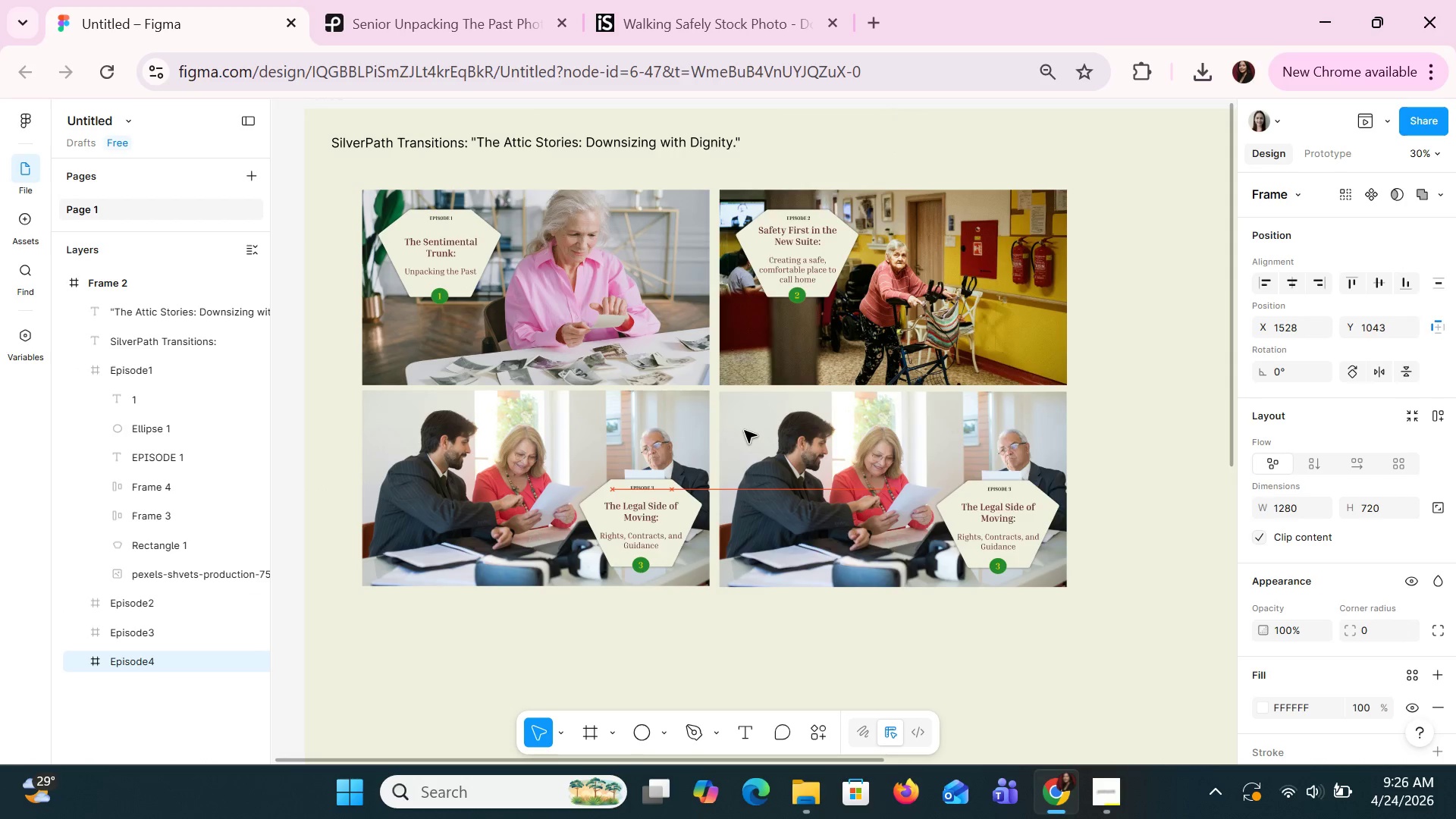 
key(ArrowRight)
 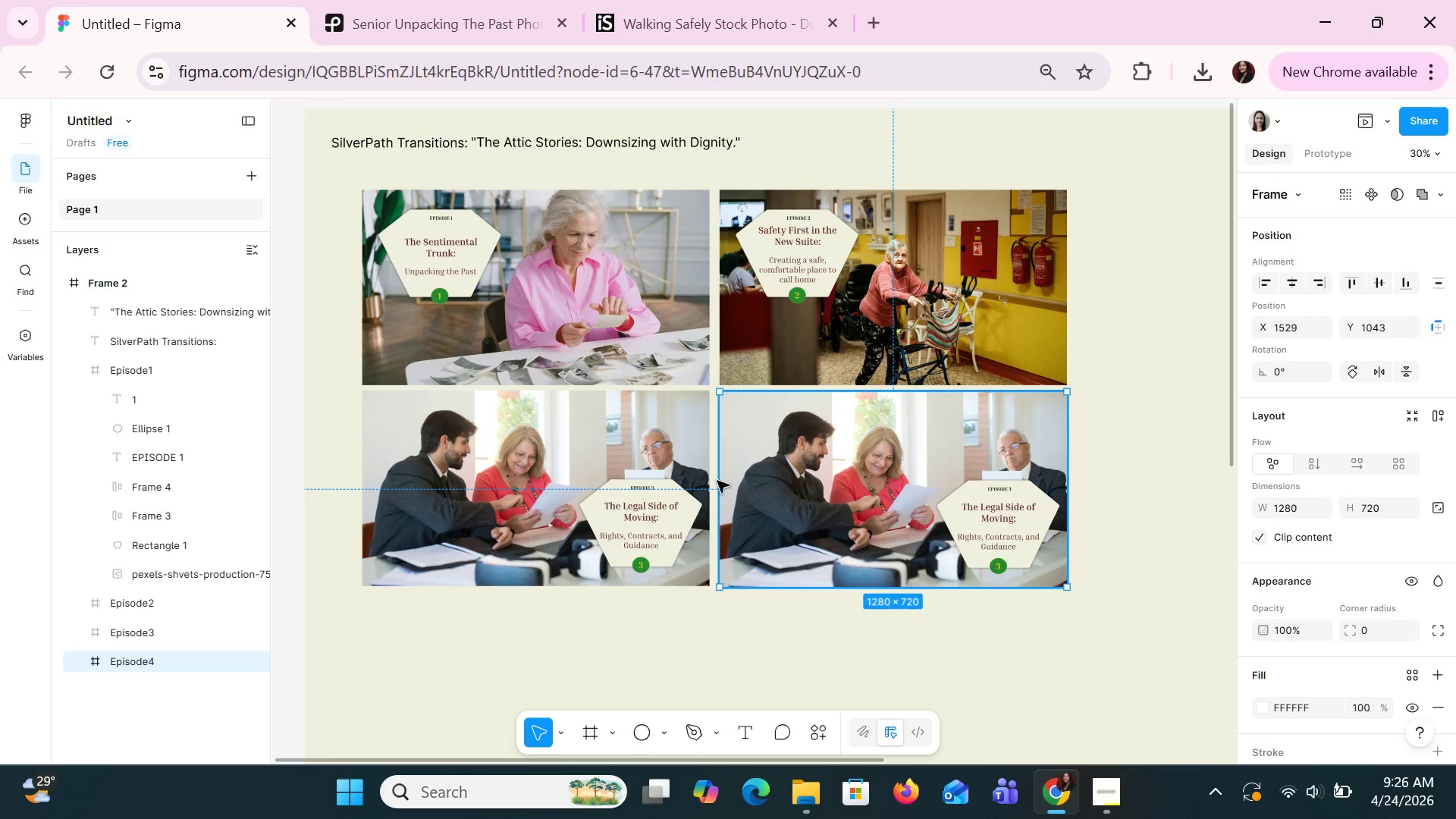 
left_click([1137, 811])
 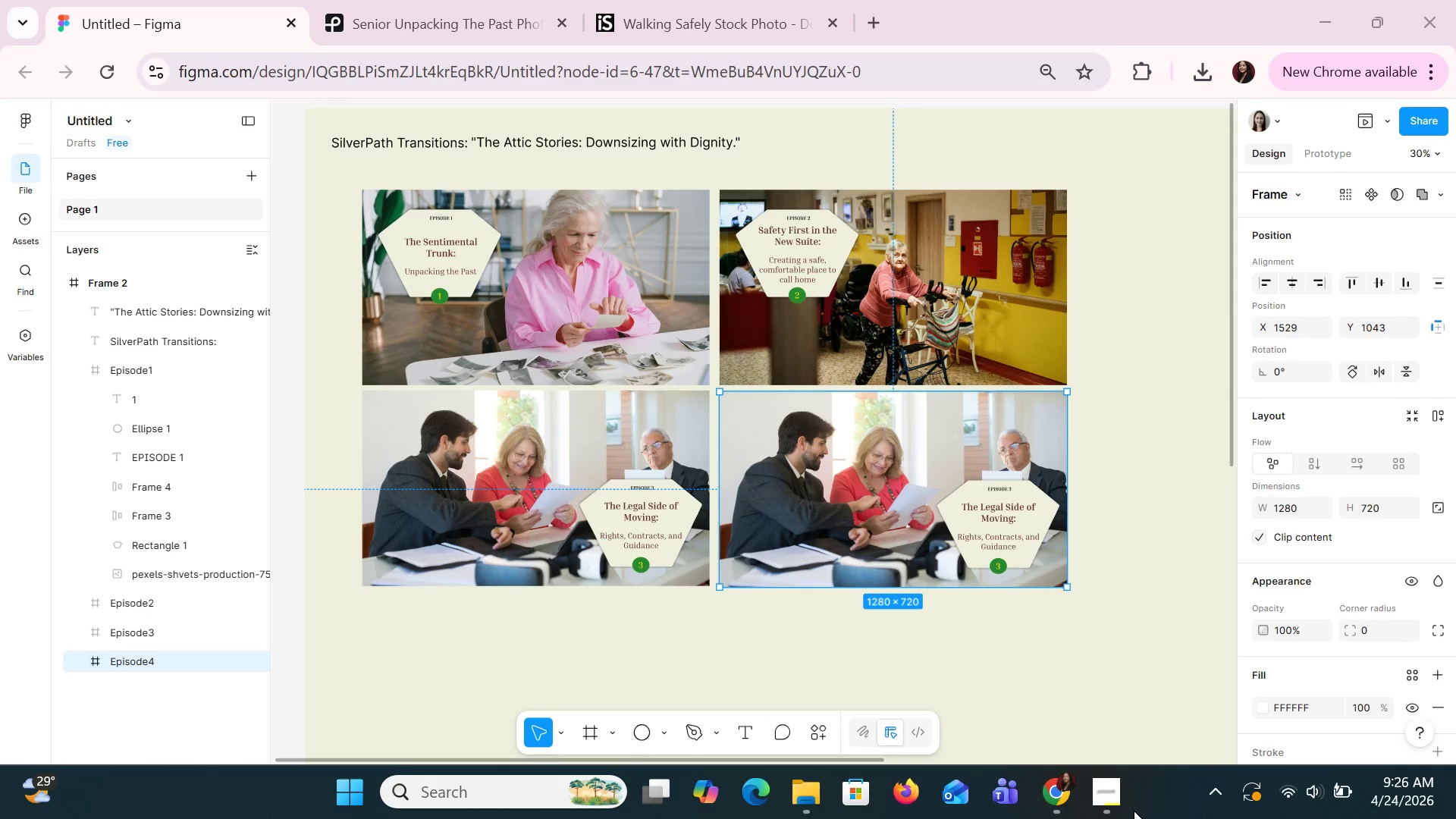 
left_click([1114, 801])